 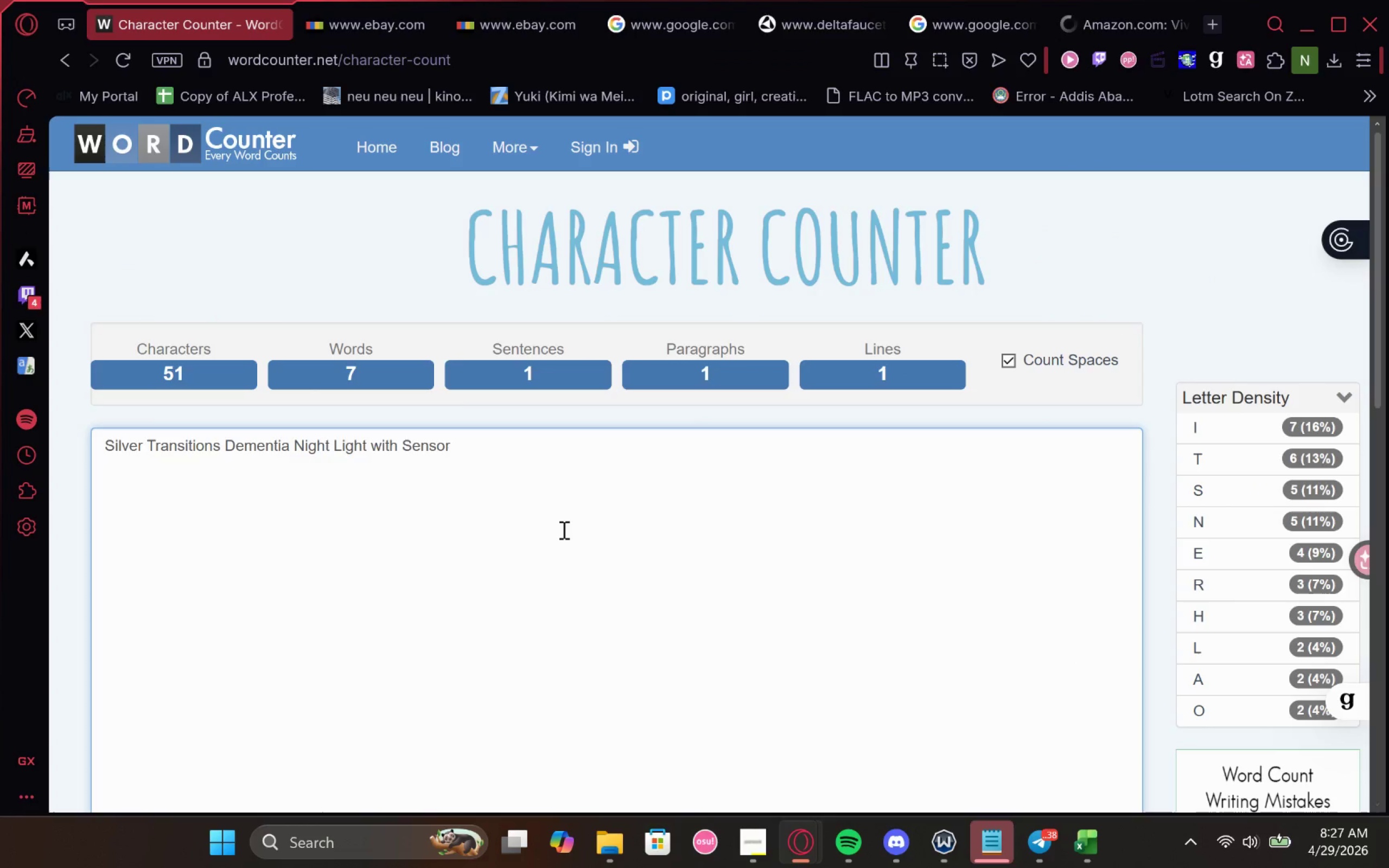 
hold_key(key=ShiftLeft, duration=1.25)
 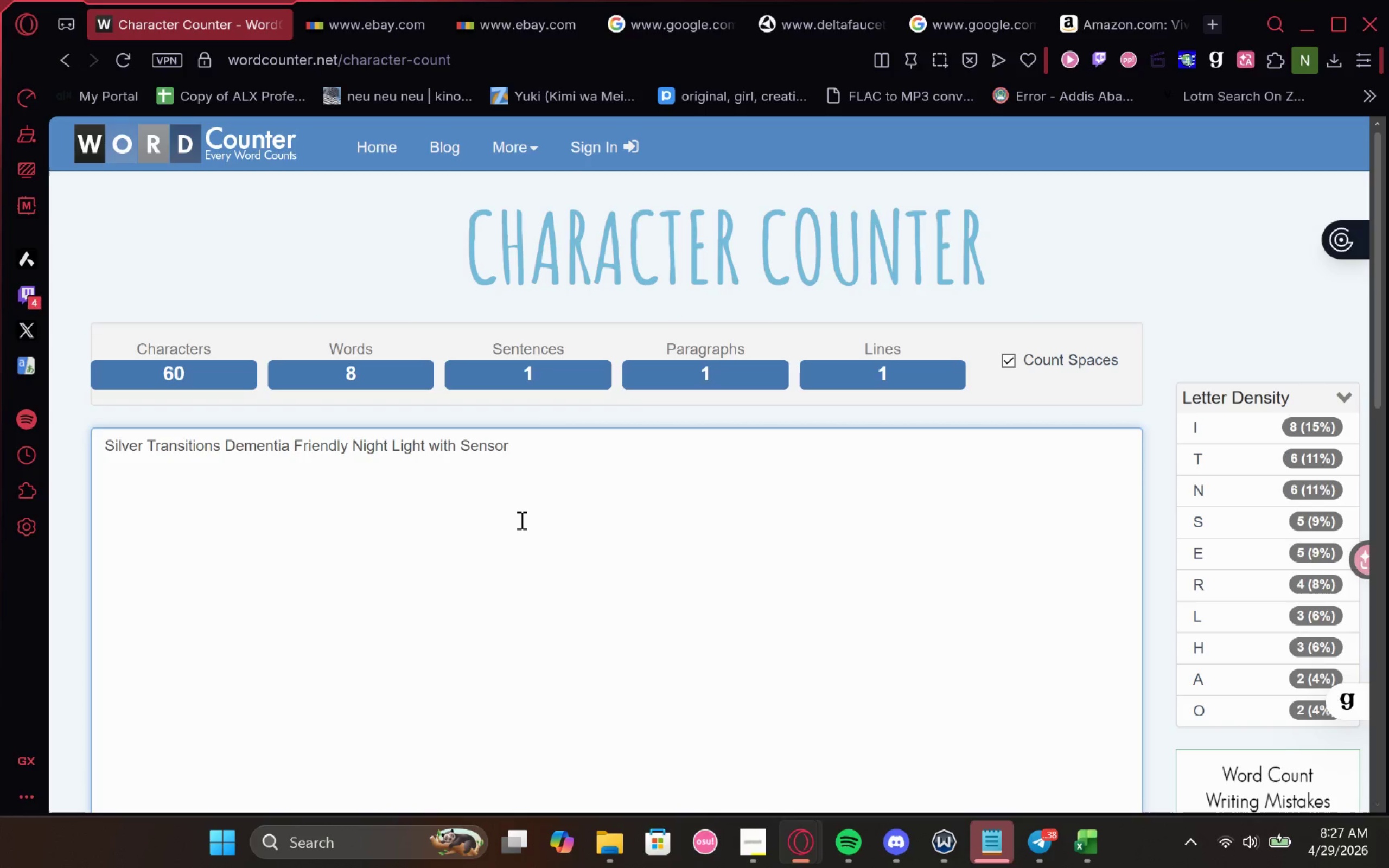 
wait(6.2)
 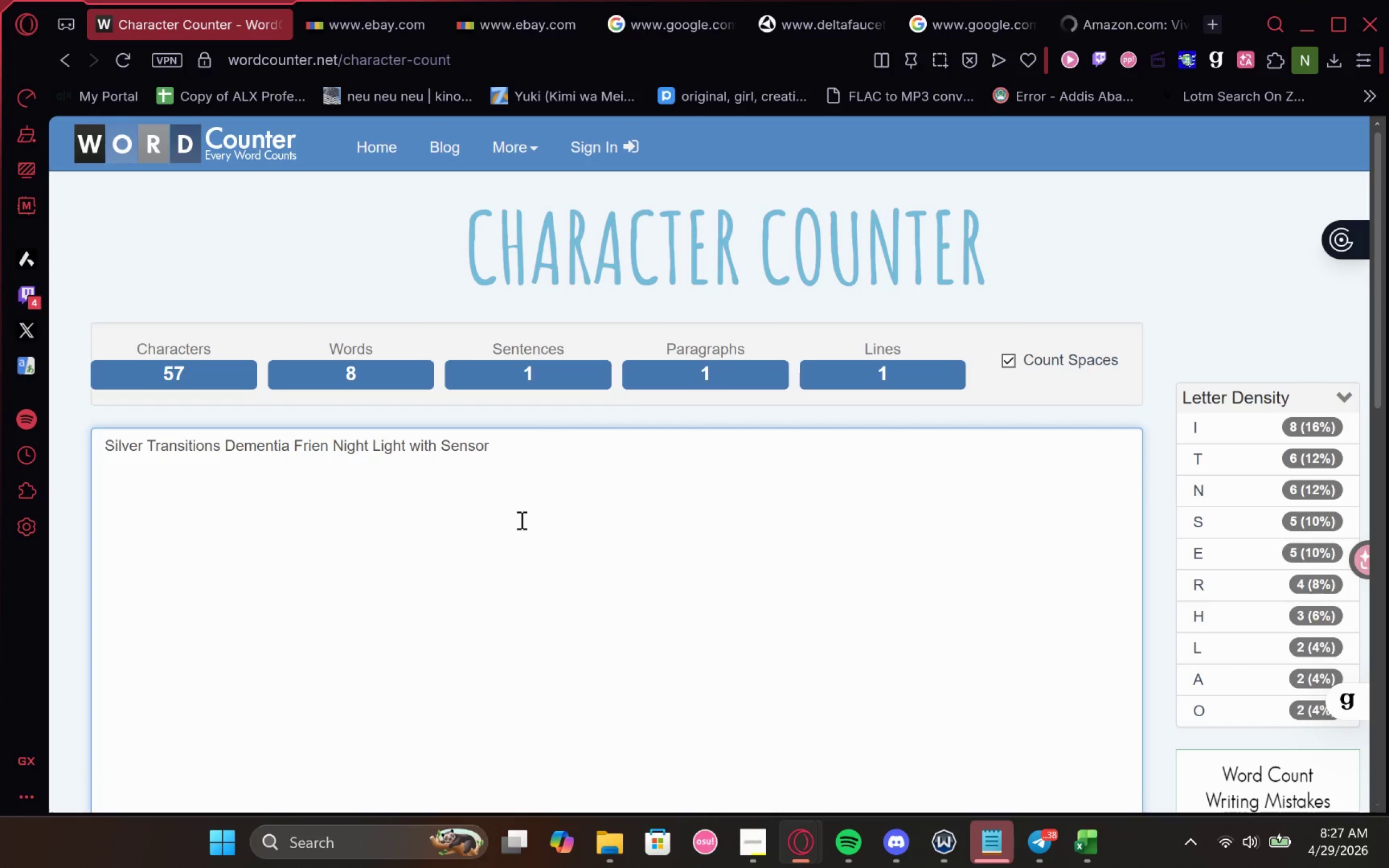 
hold_key(key=ShiftLeft, duration=0.41)
 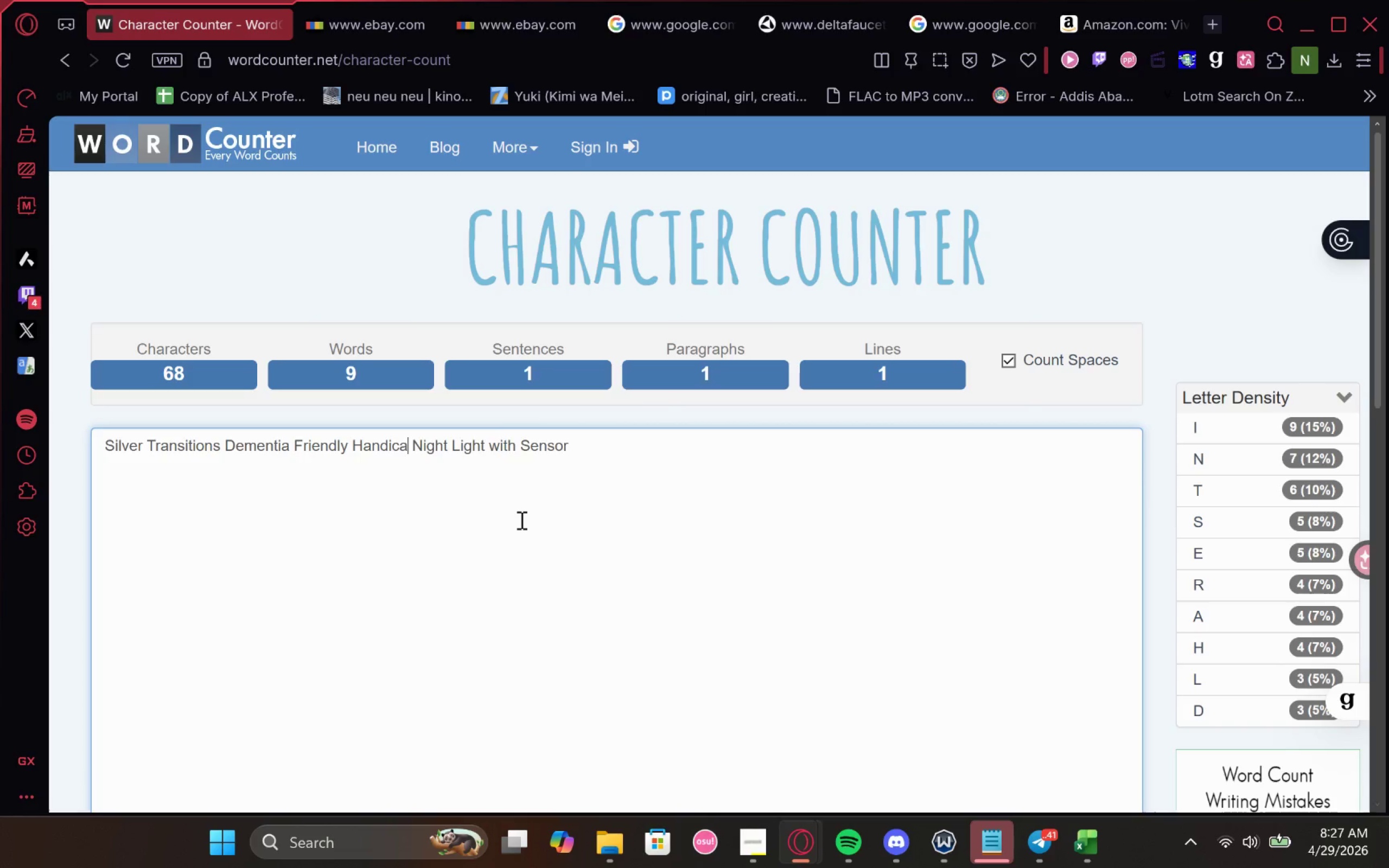 
hold_key(key=ShiftLeft, duration=0.62)
 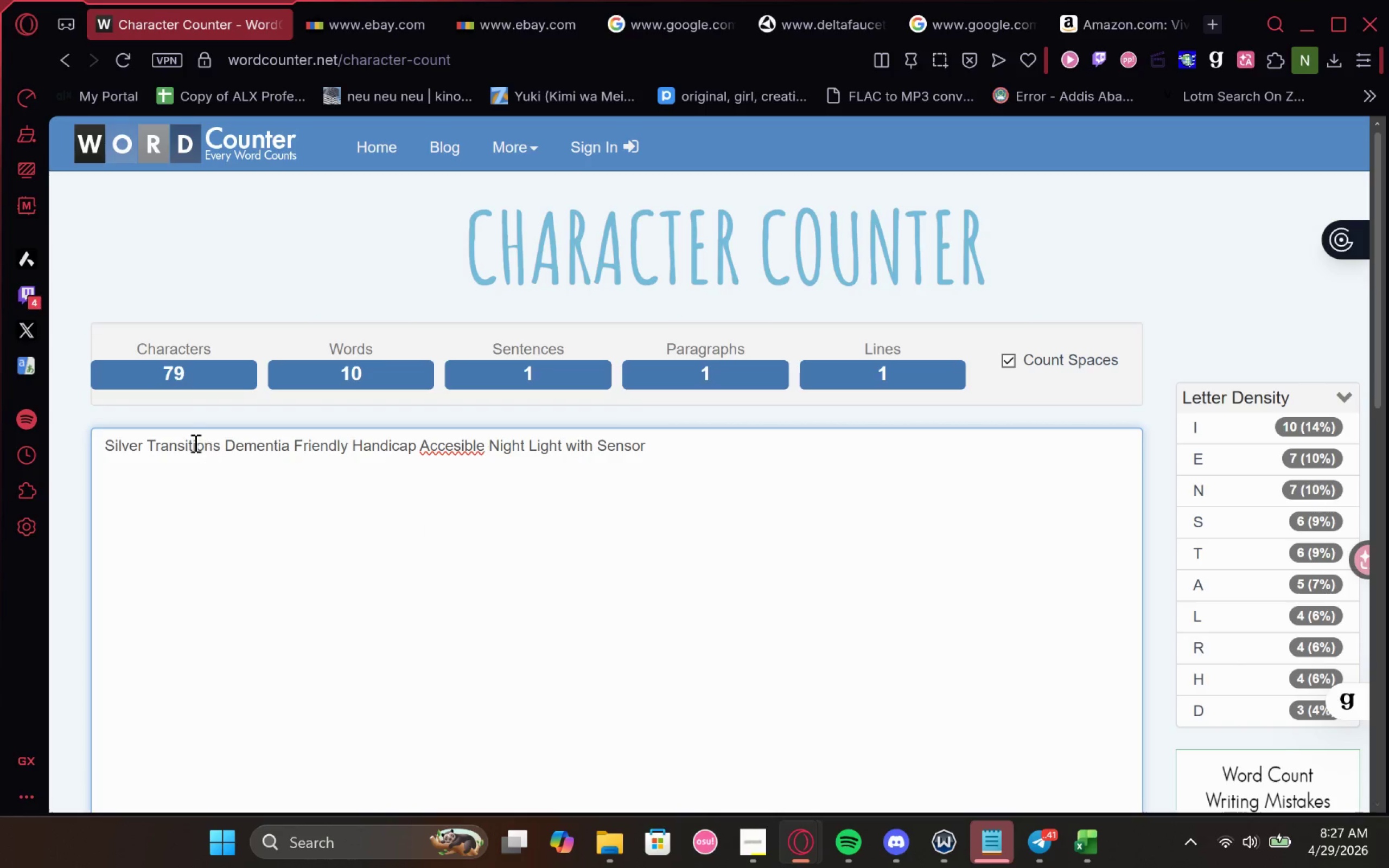 
left_click([453, 445])
 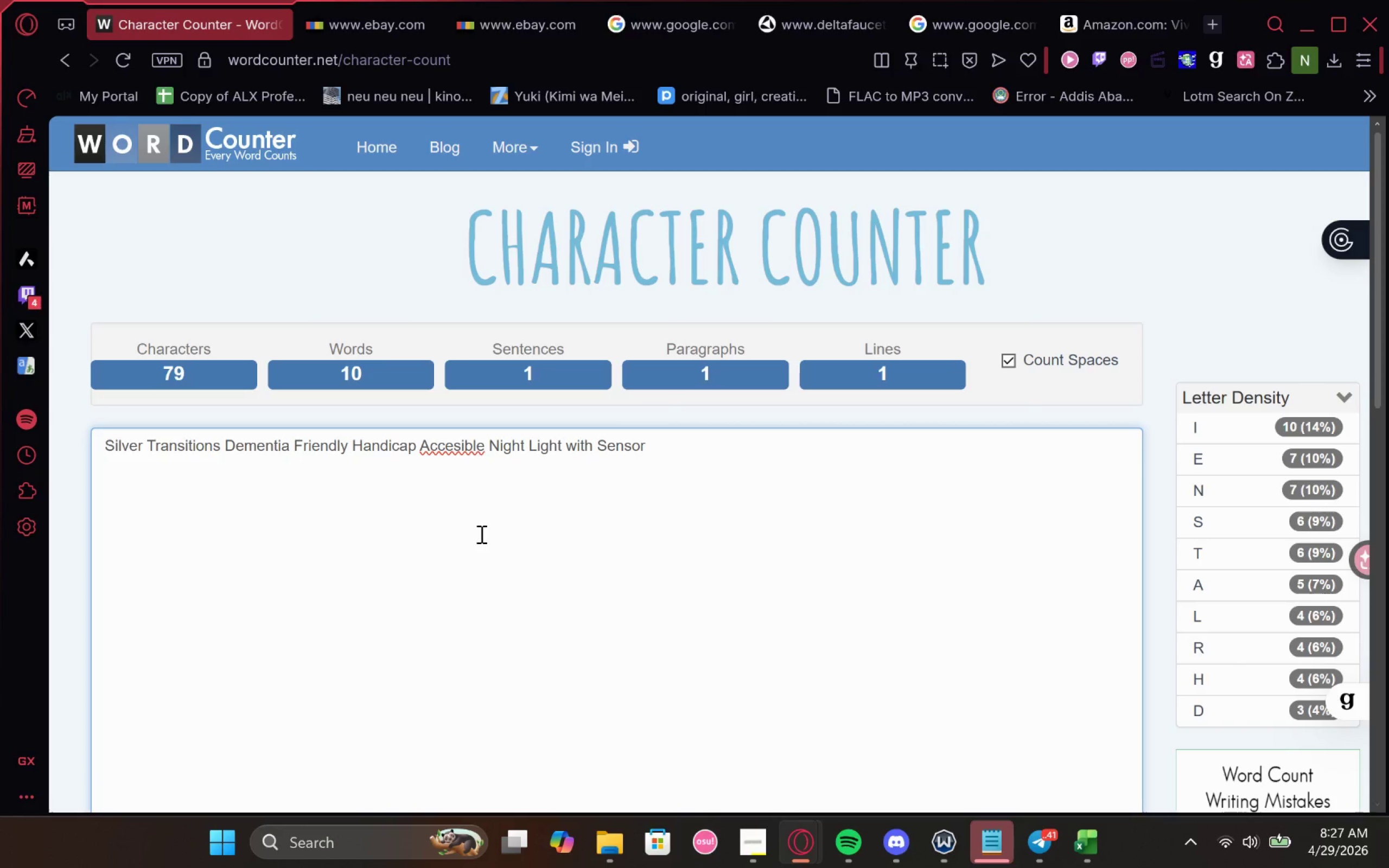 
key(S)
 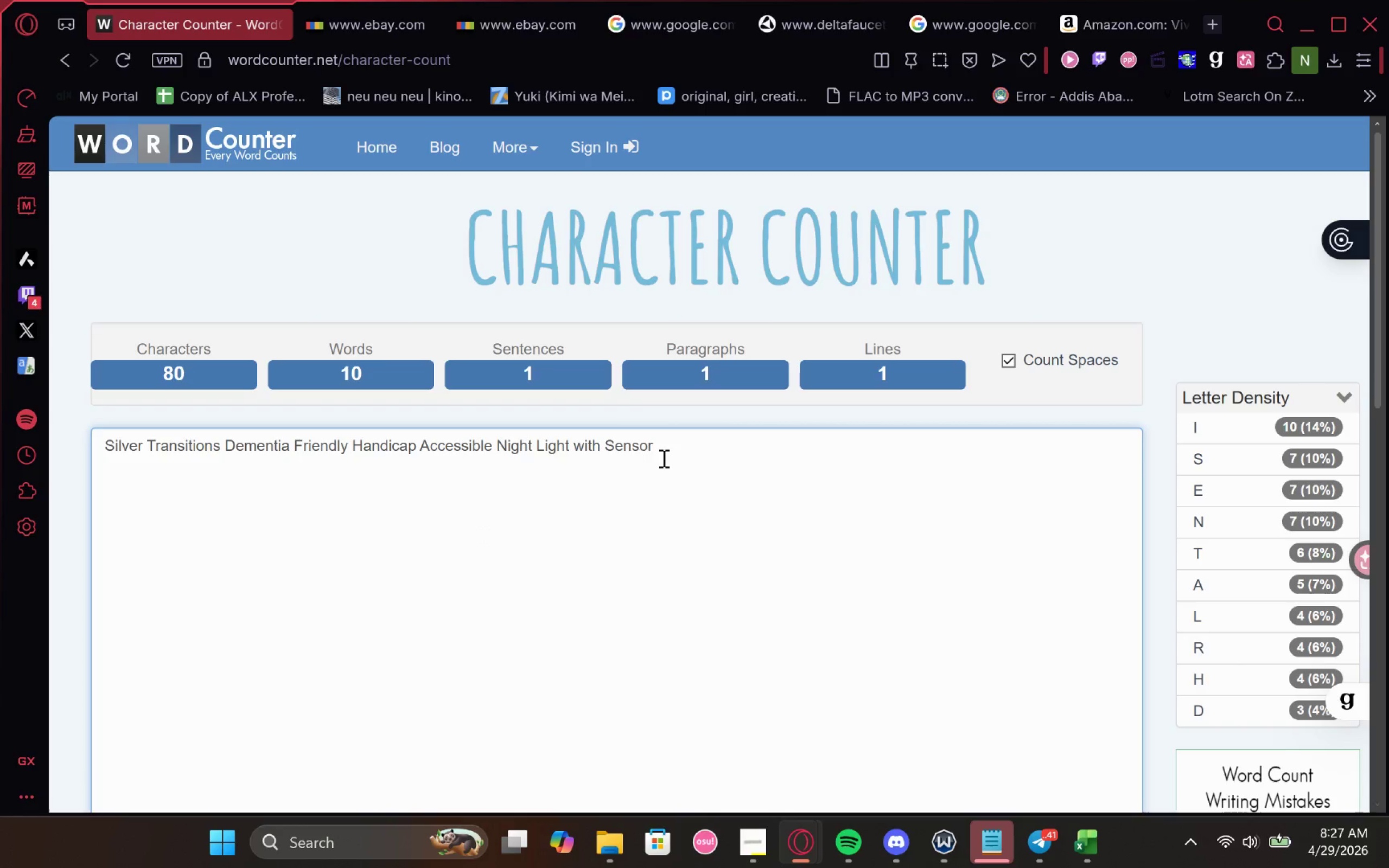 
left_click([678, 442])
 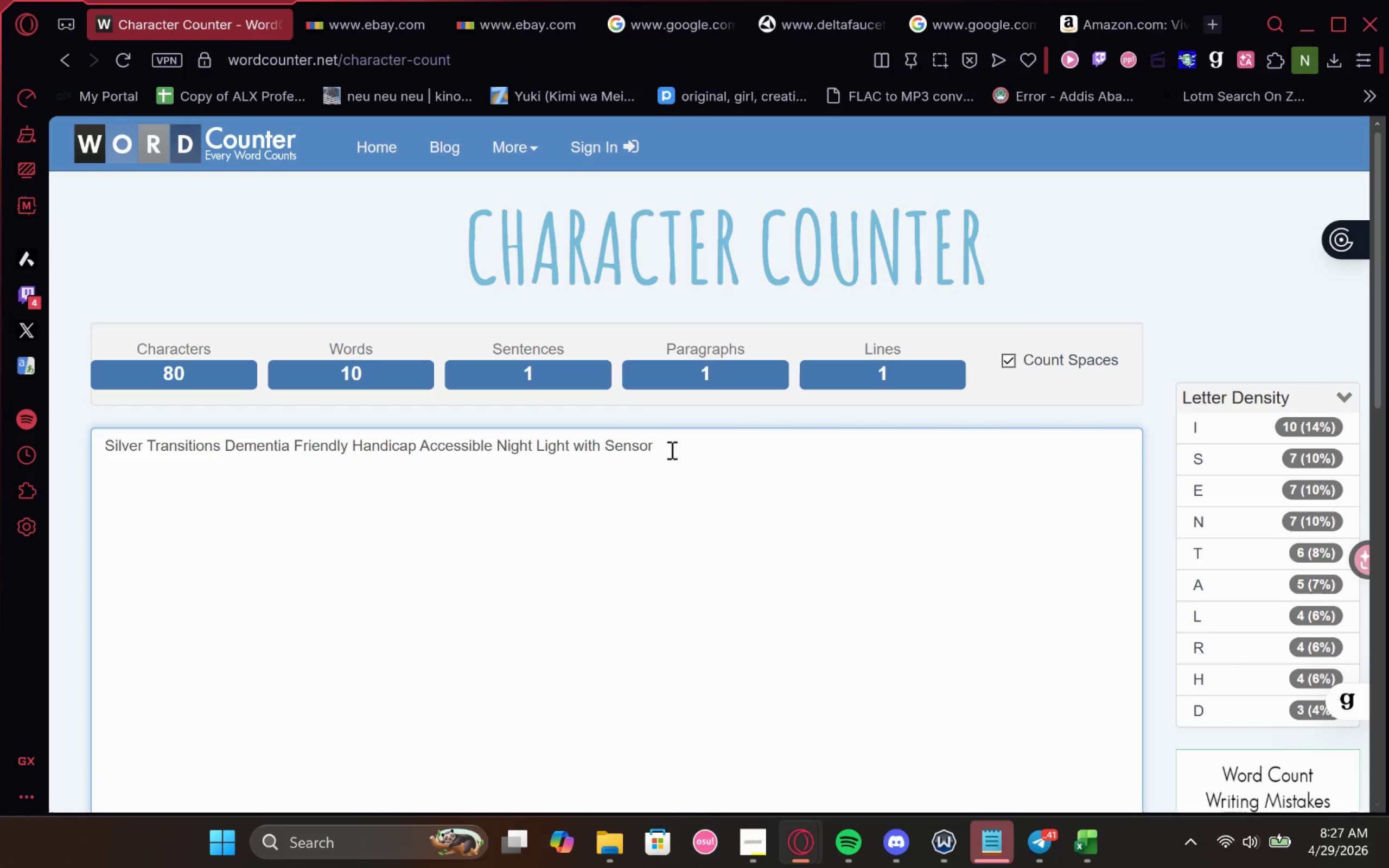 
left_click_drag(start_coordinate=[638, 446], to_coordinate=[50, 444])
 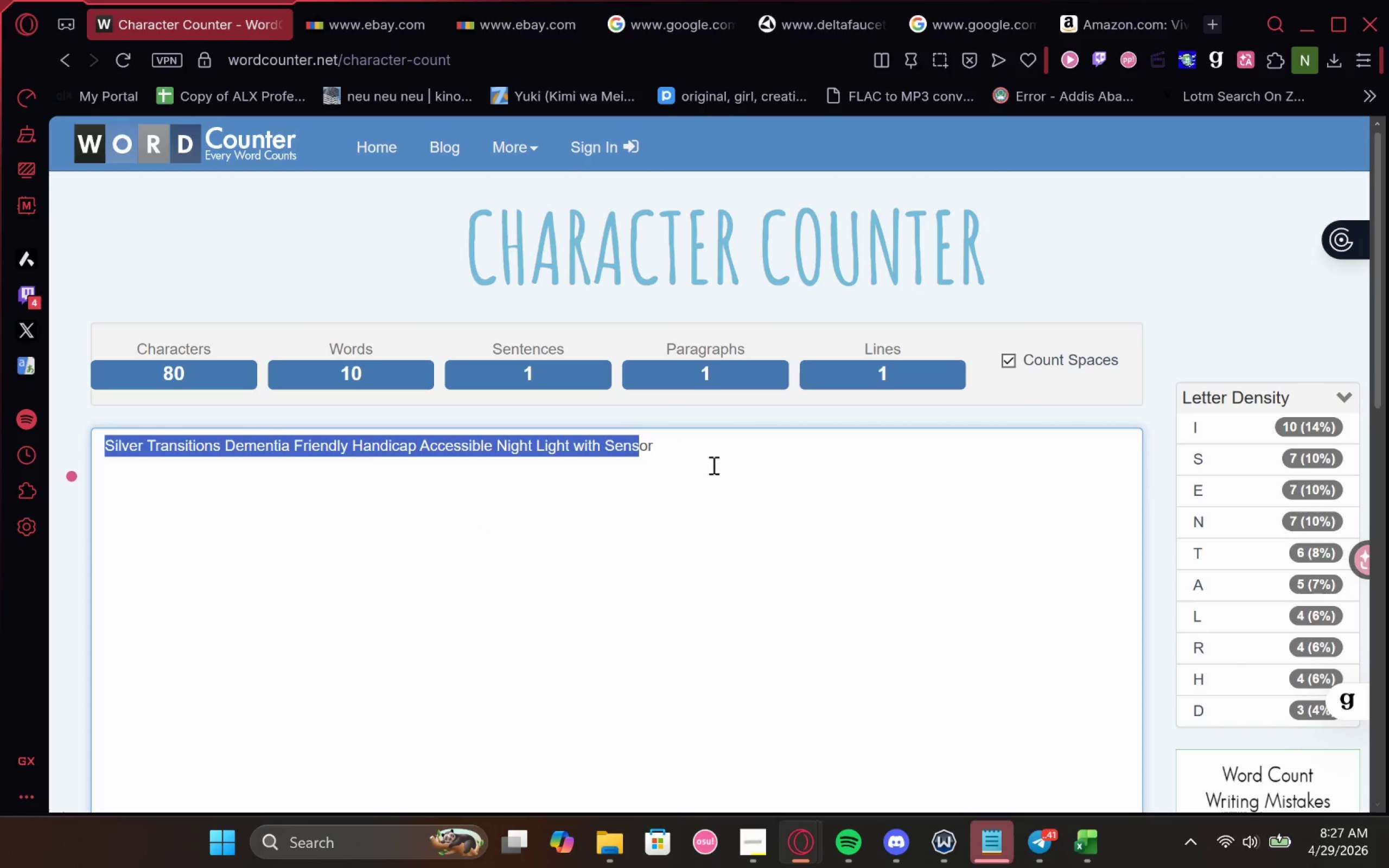 
left_click([672, 441])
 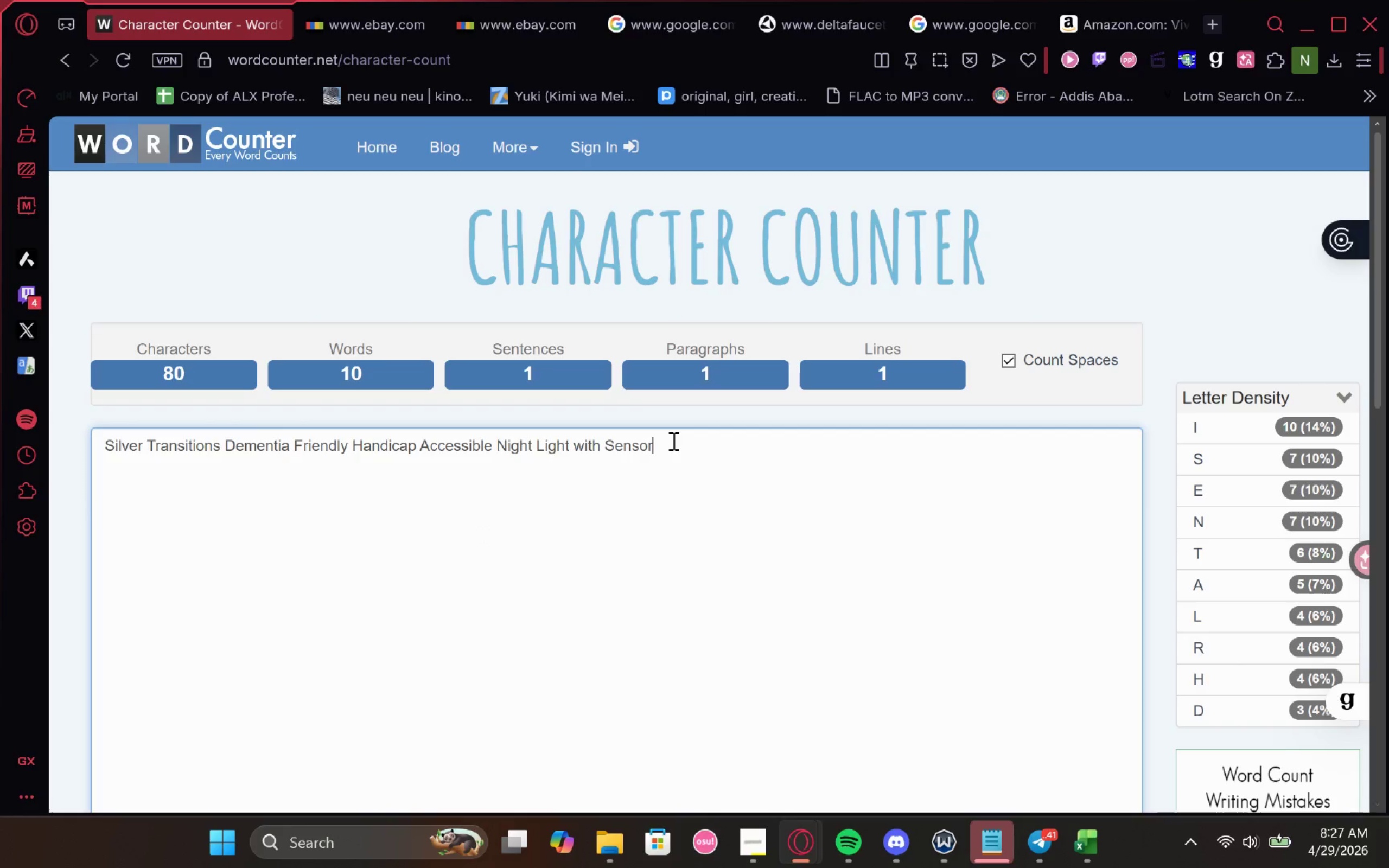 
left_click_drag(start_coordinate=[672, 441], to_coordinate=[104, 436])
 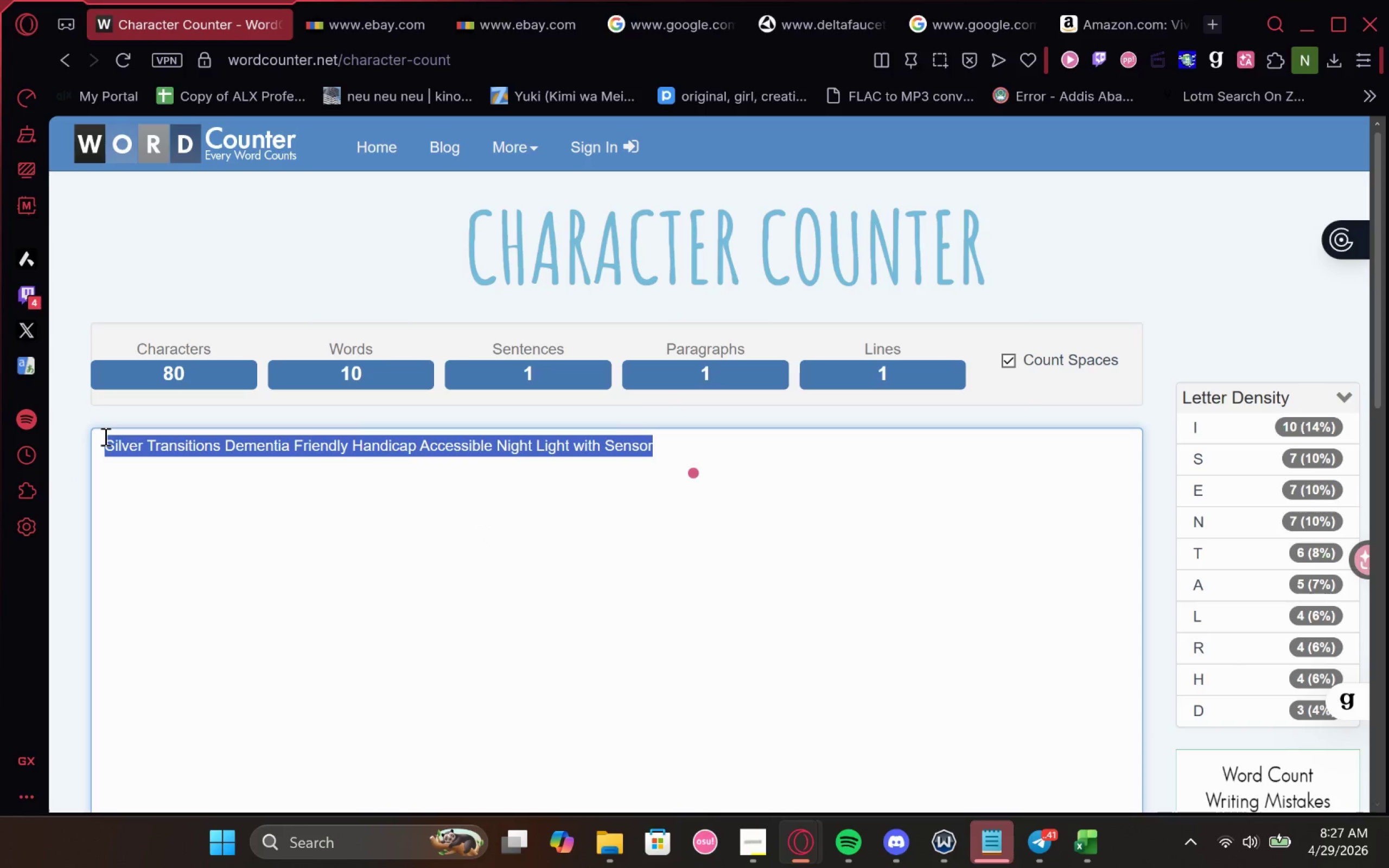 
key(Control+C)
 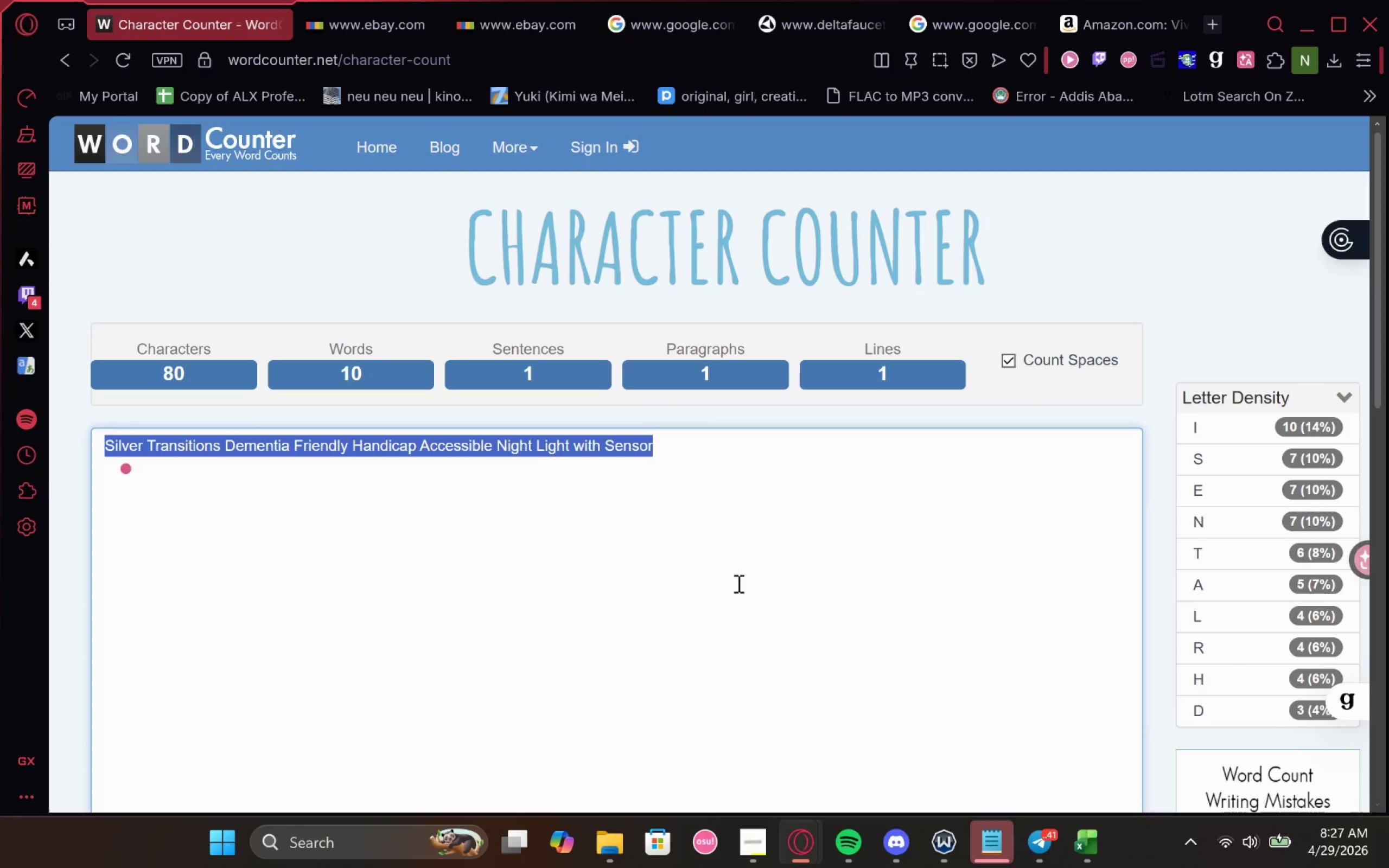 
key(Control+C)
 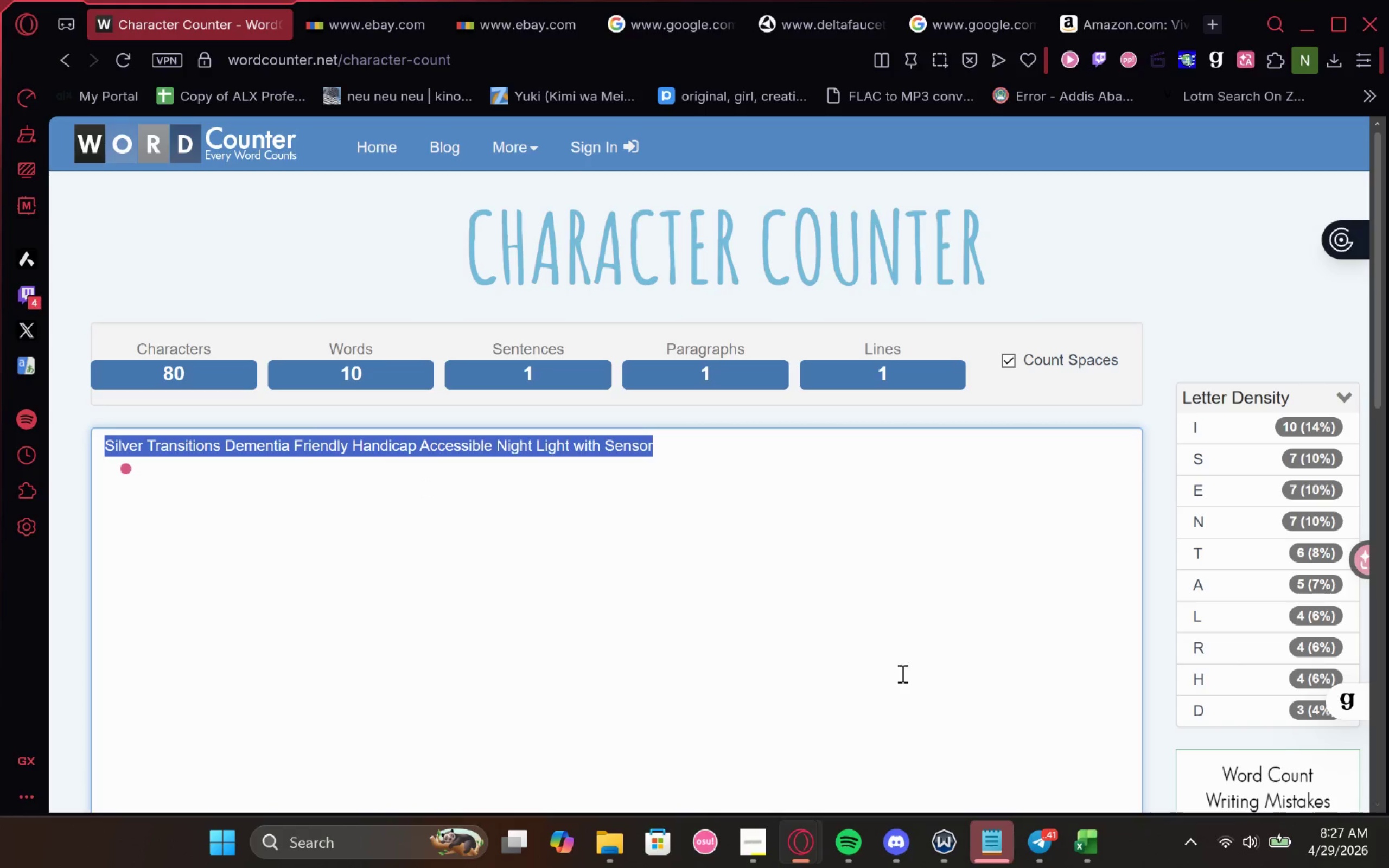 
key(Control+C)
 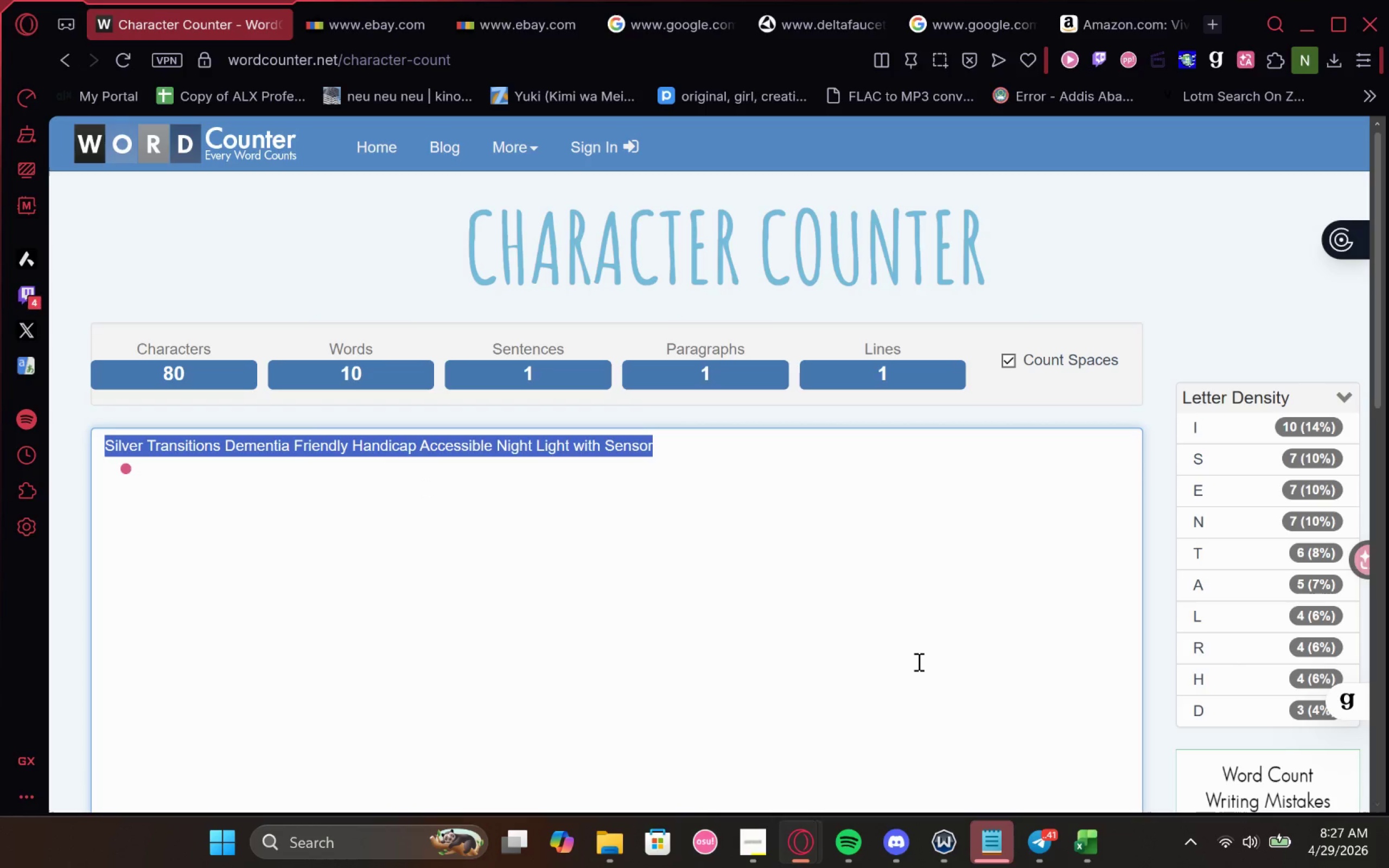 
key(Control+C)
 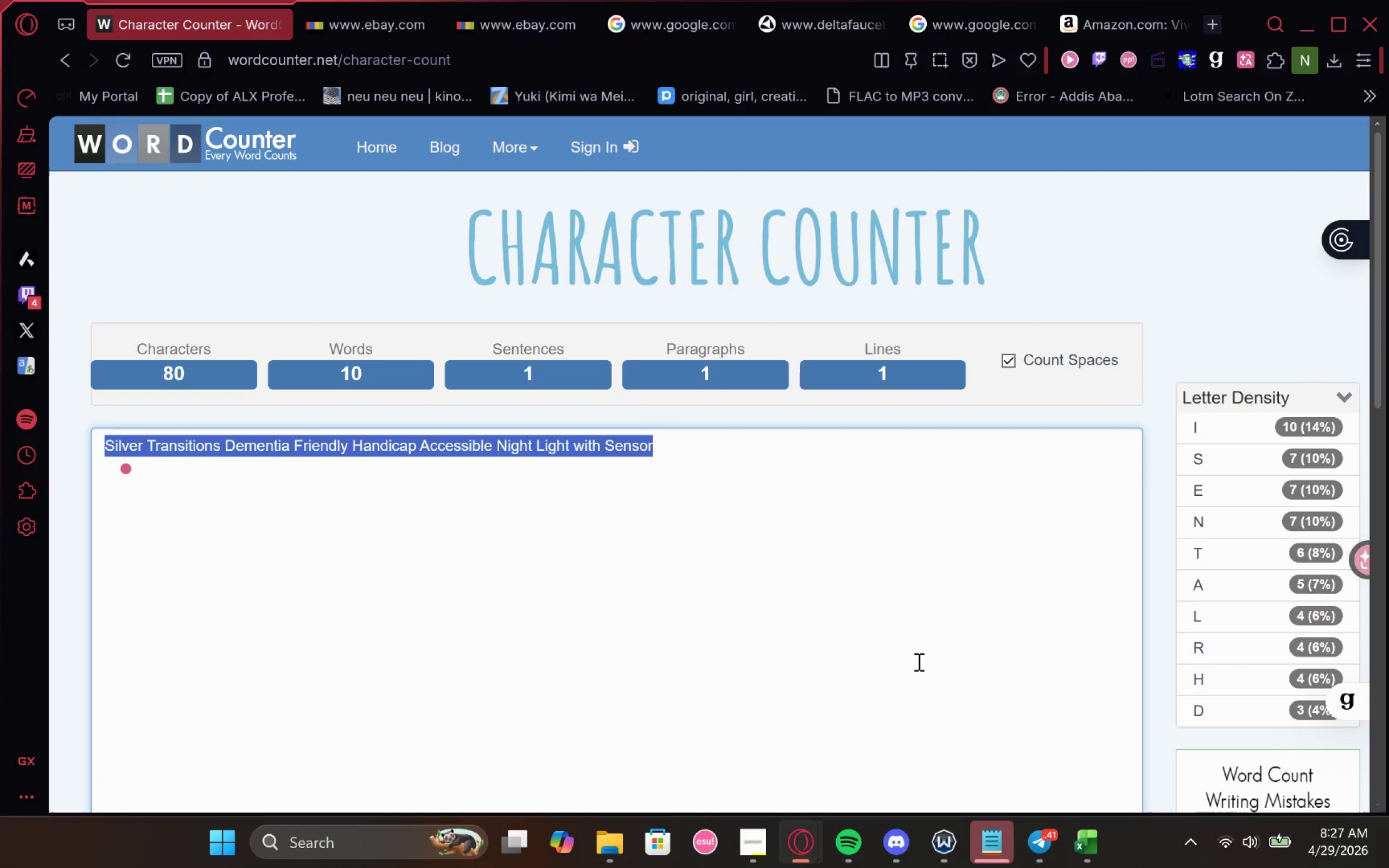 
key(Control+C)
 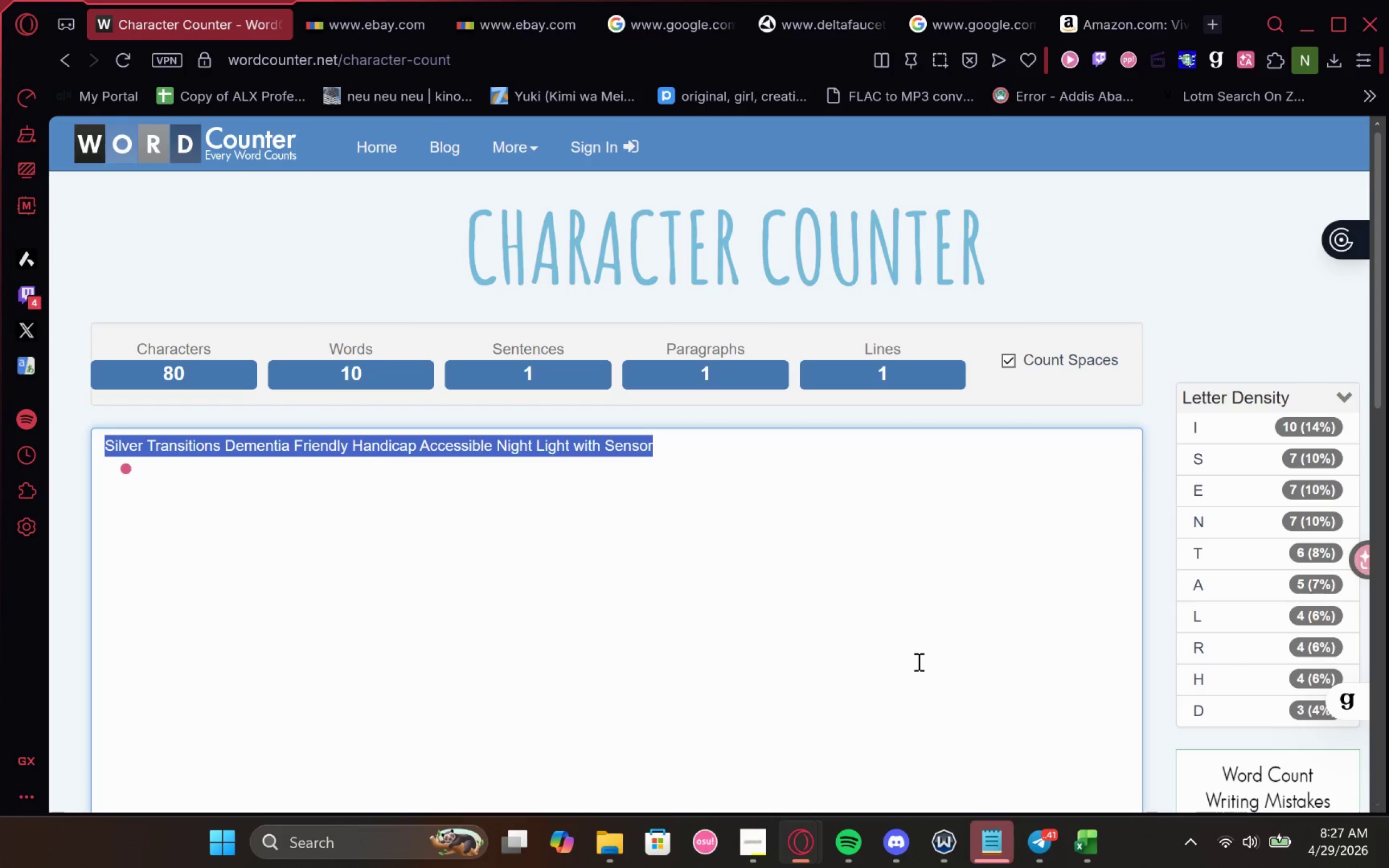 
key(Control+C)
 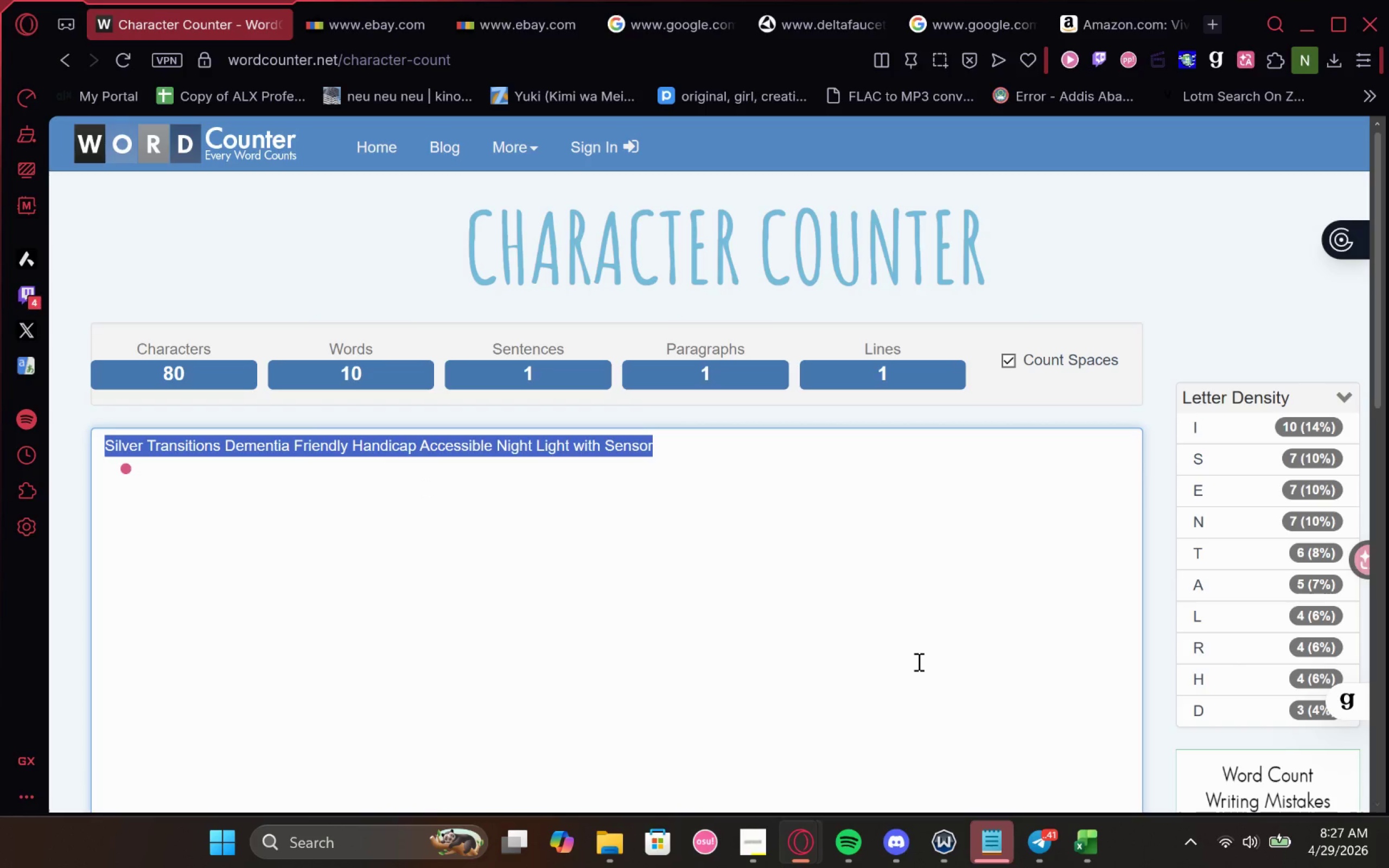 
key(Control+C)
 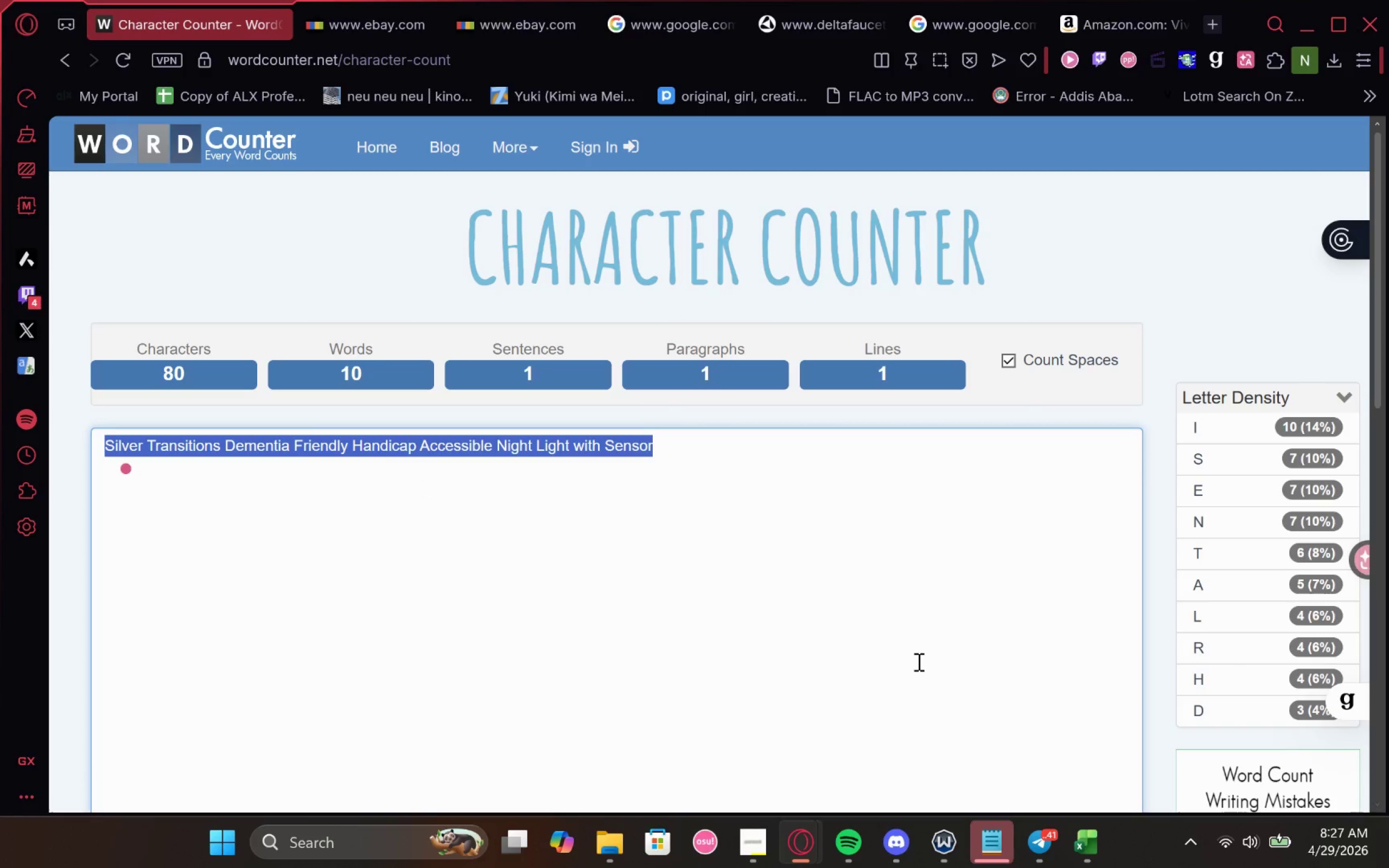 
key(Control+C)
 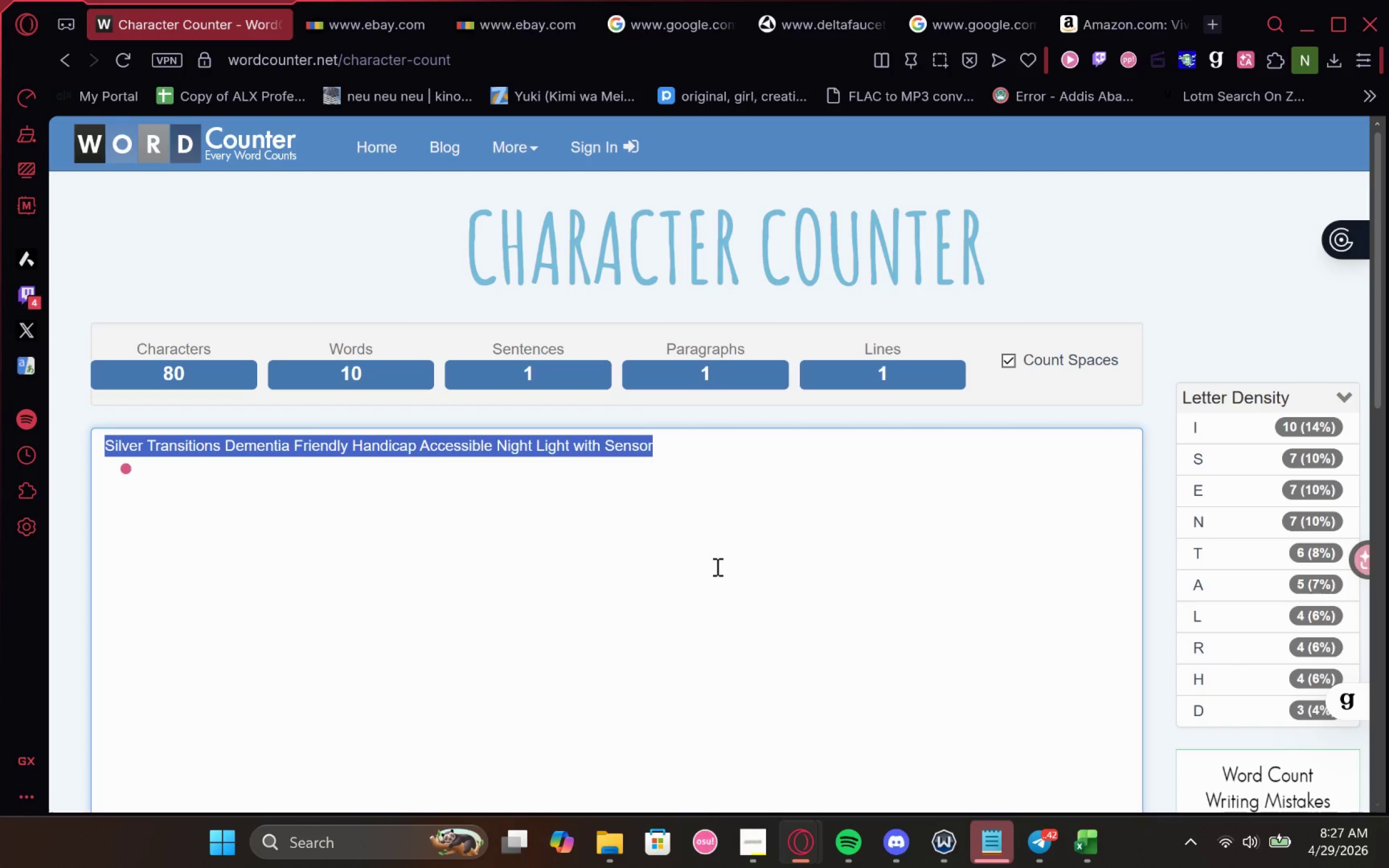 
wait(8.92)
 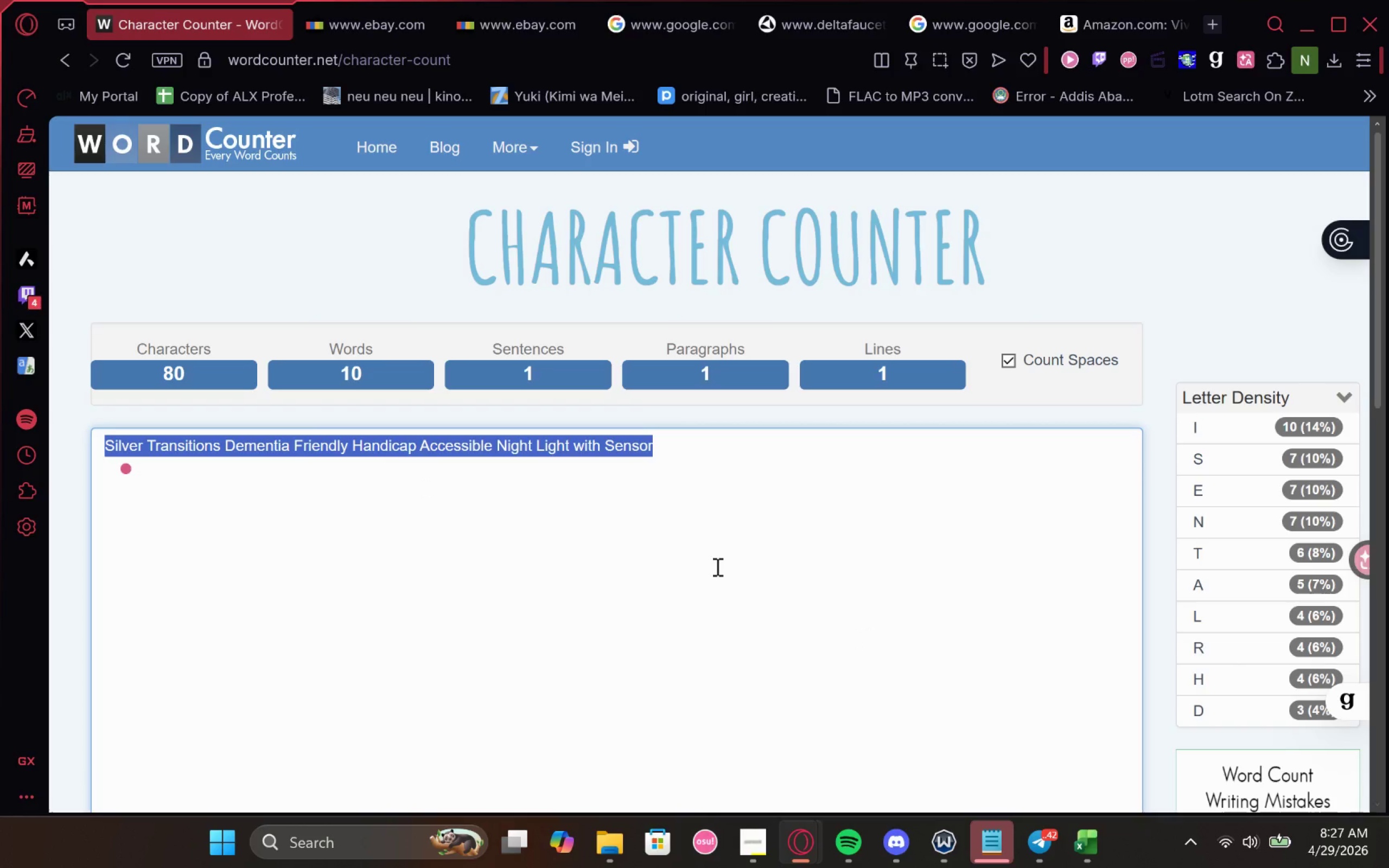 
left_click([791, 729])